 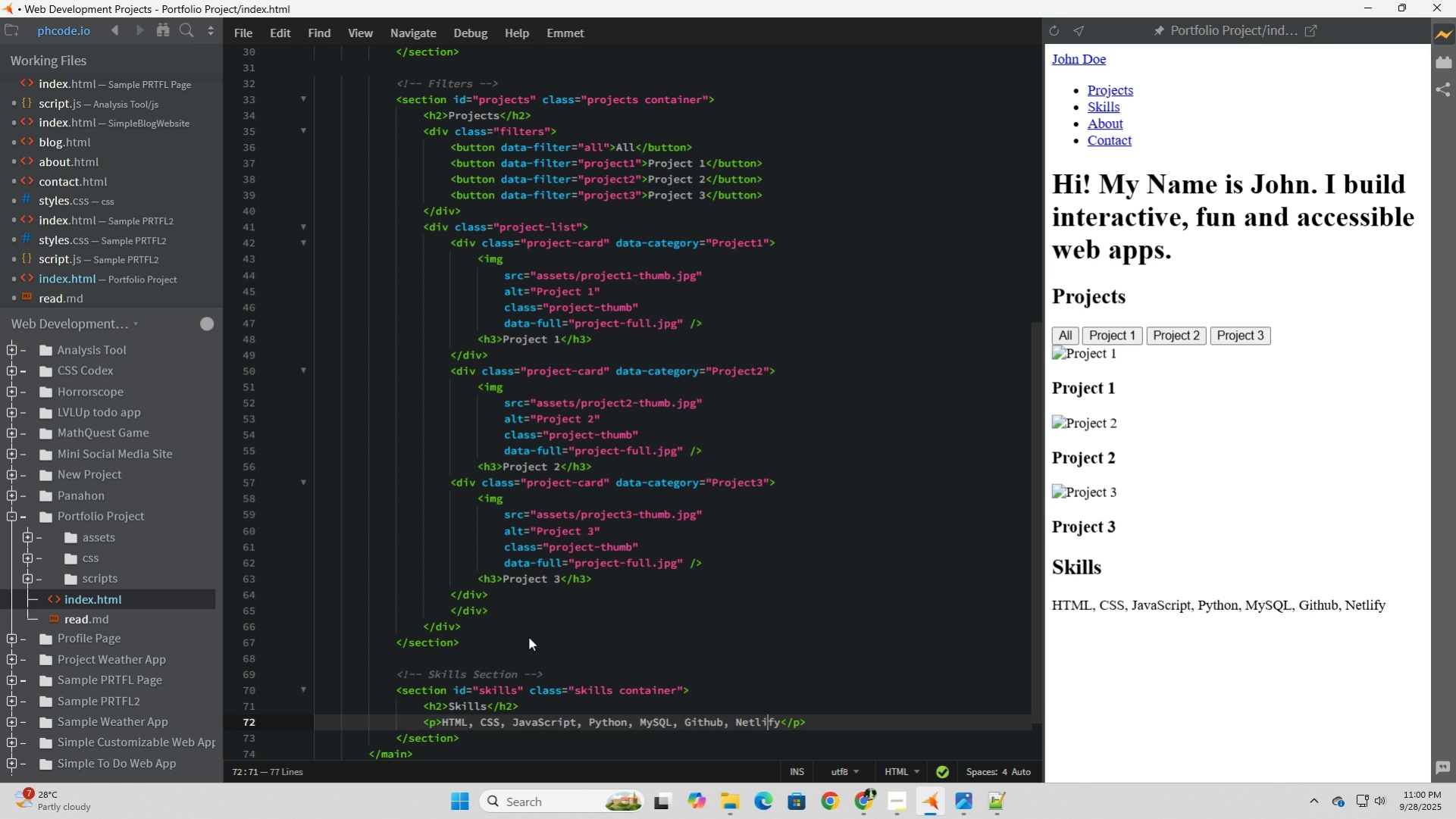 
key(ArrowLeft)
 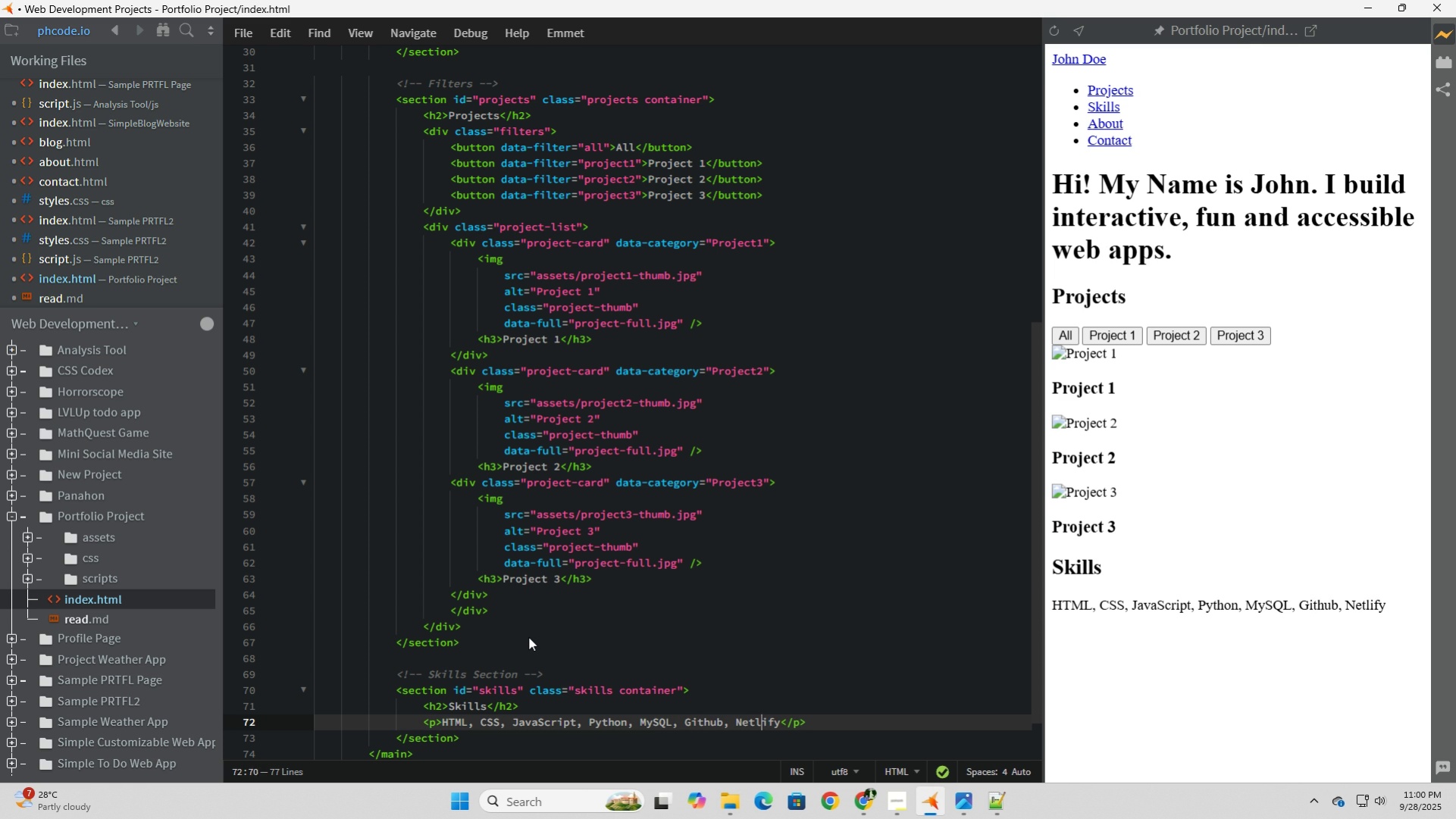 
key(ArrowLeft)
 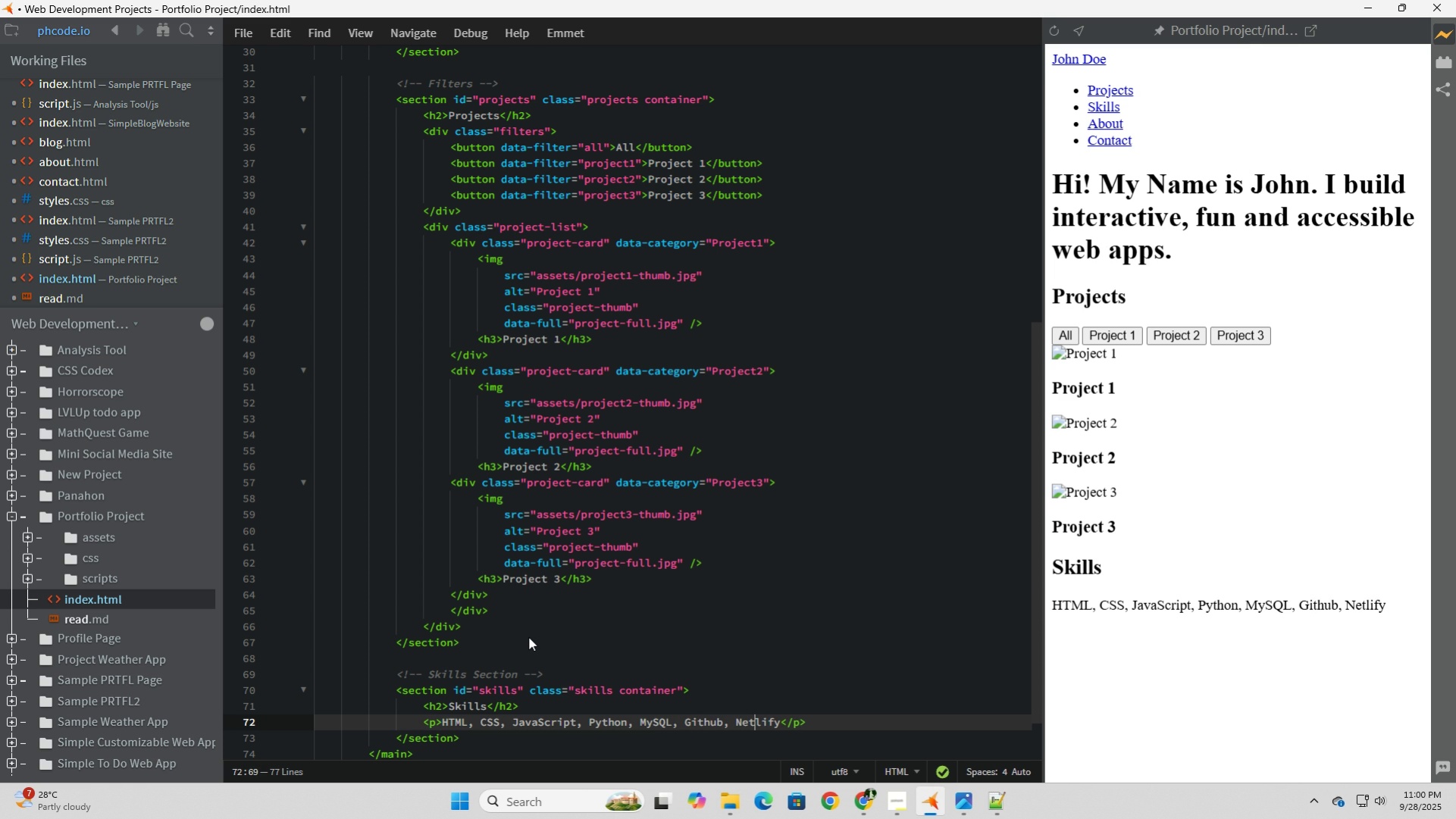 
key(ArrowLeft)
 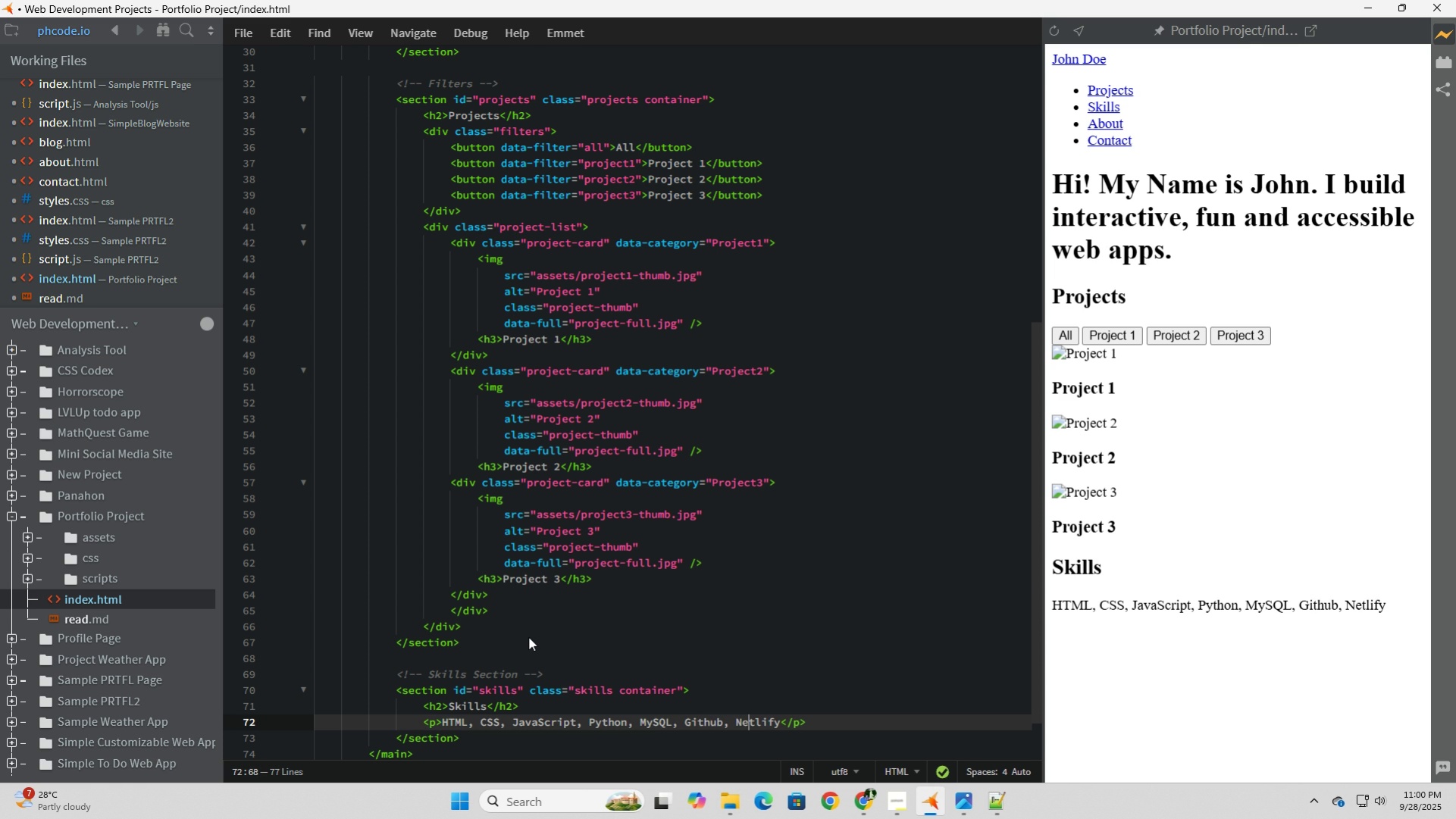 
key(ArrowLeft)
 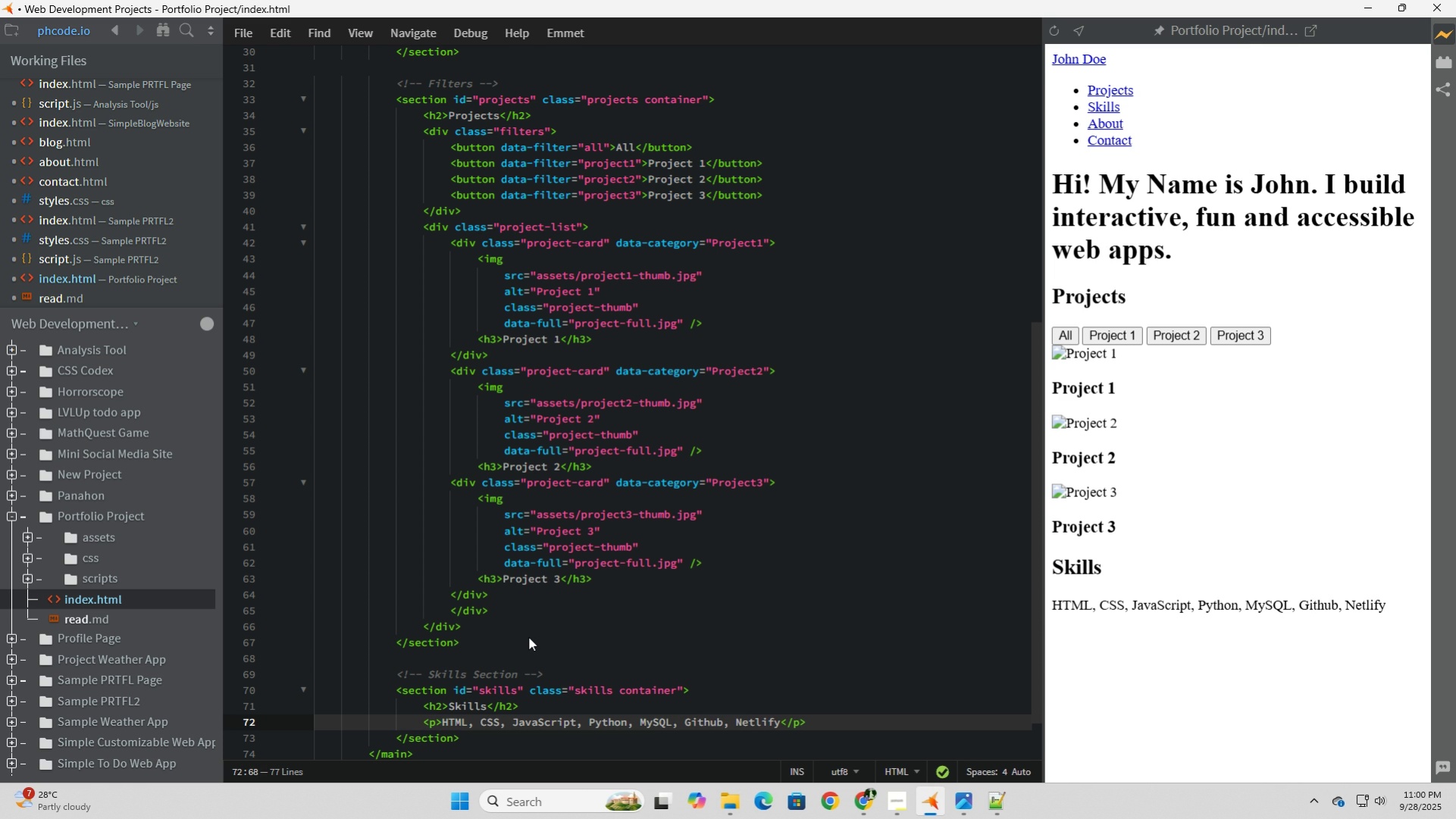 
key(ArrowLeft)
 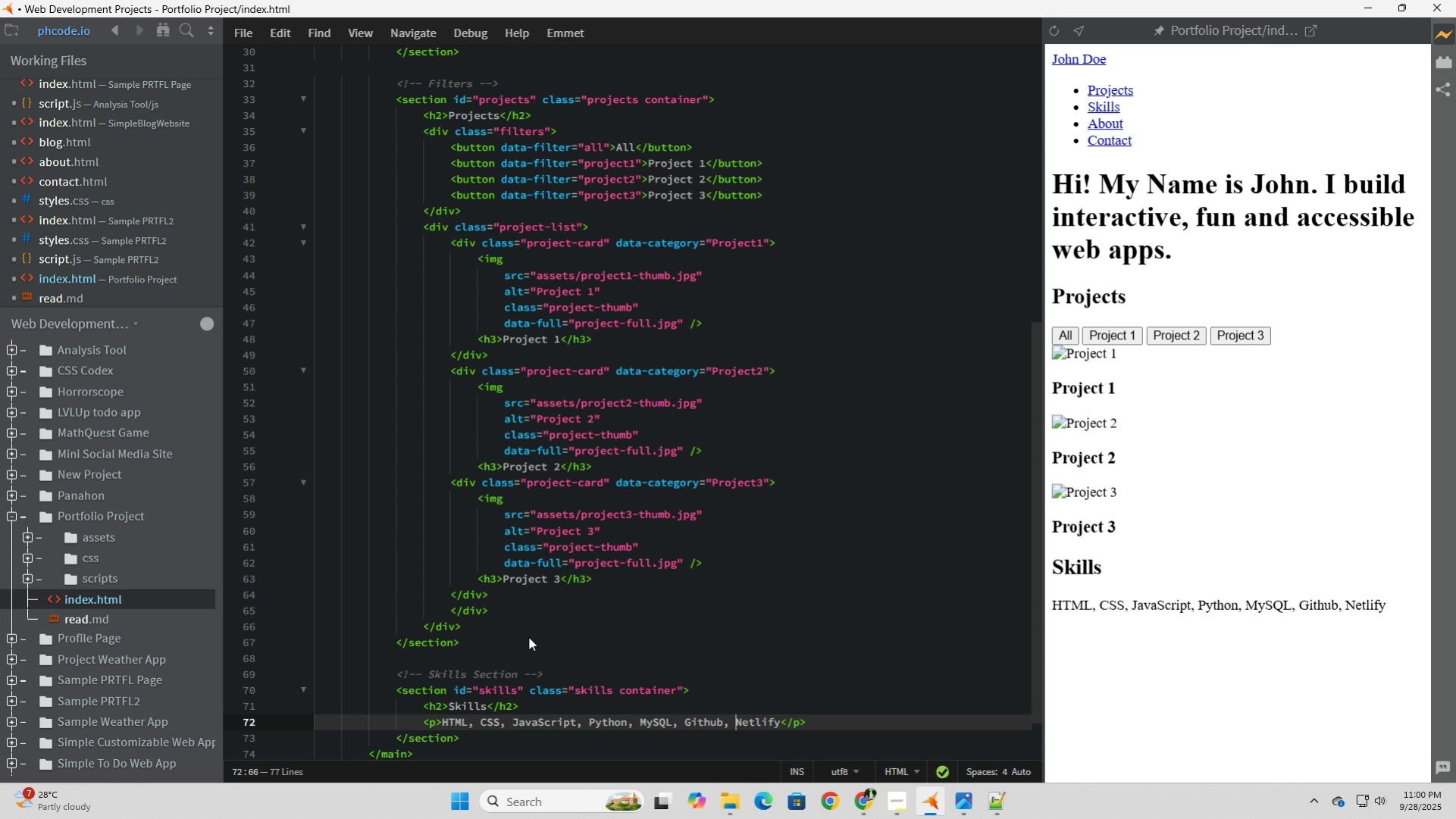 
key(ArrowLeft)
 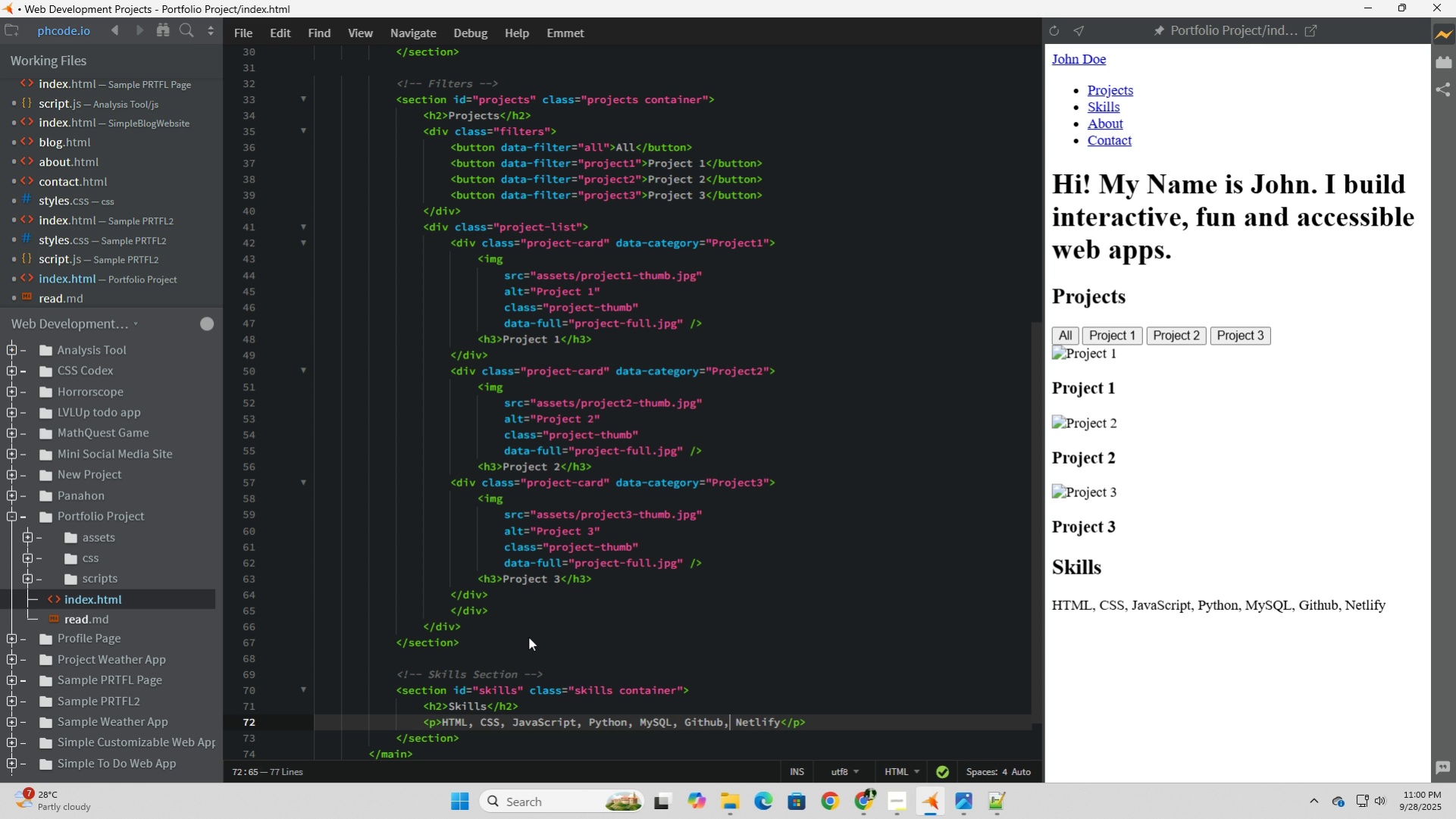 
key(ArrowLeft)
 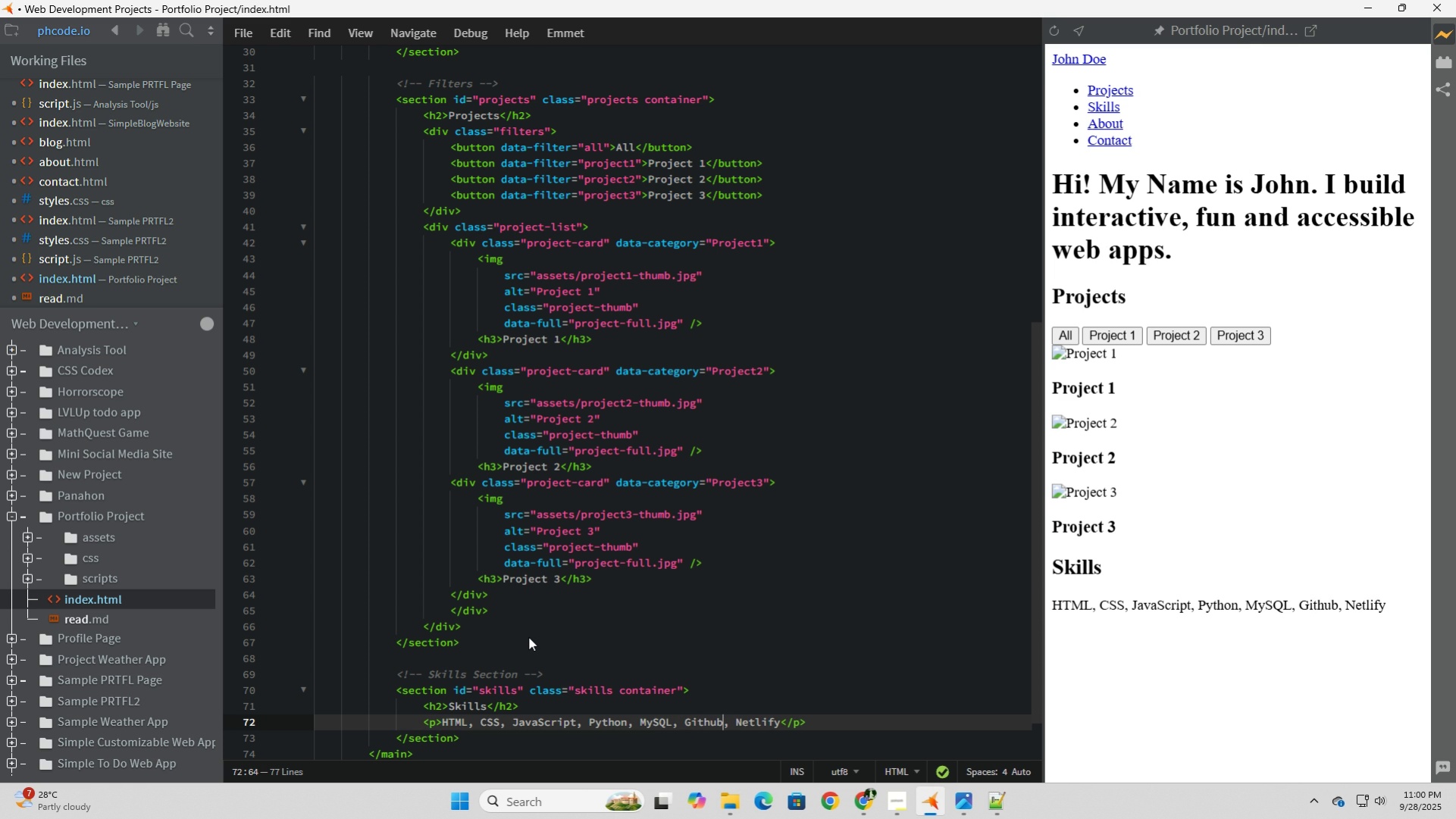 
key(ArrowLeft)
 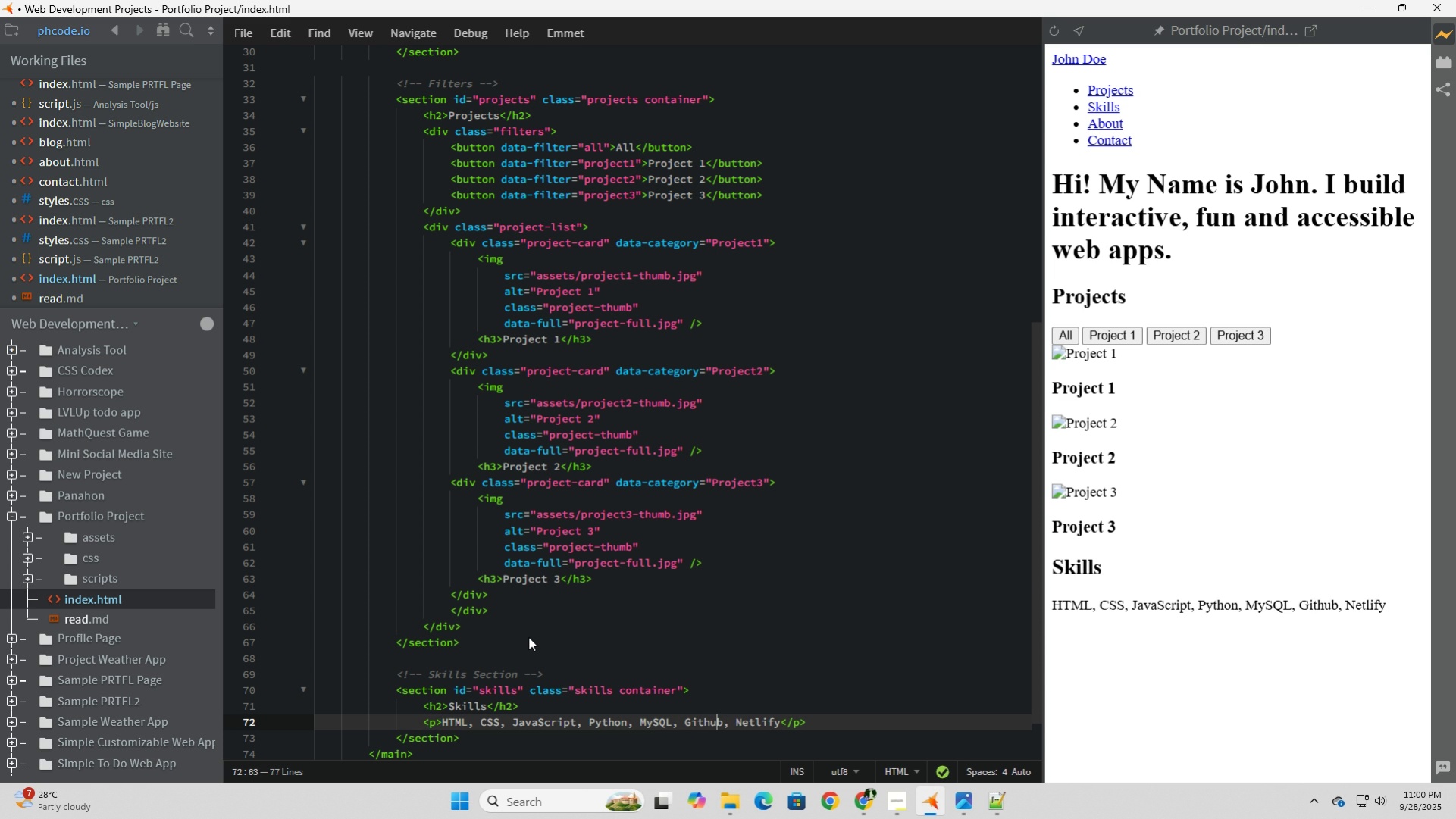 
key(ArrowLeft)
 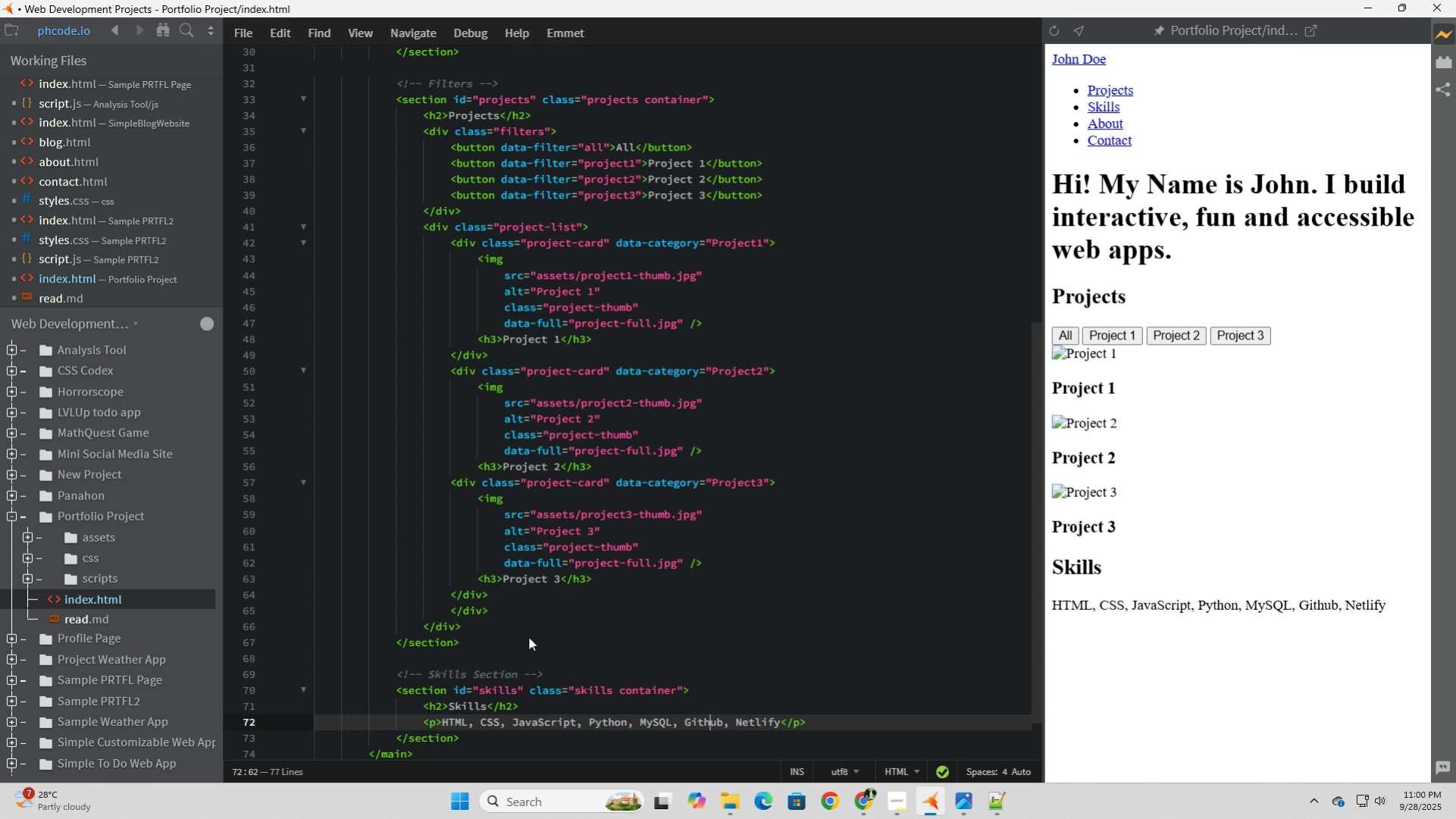 
key(ArrowLeft)
 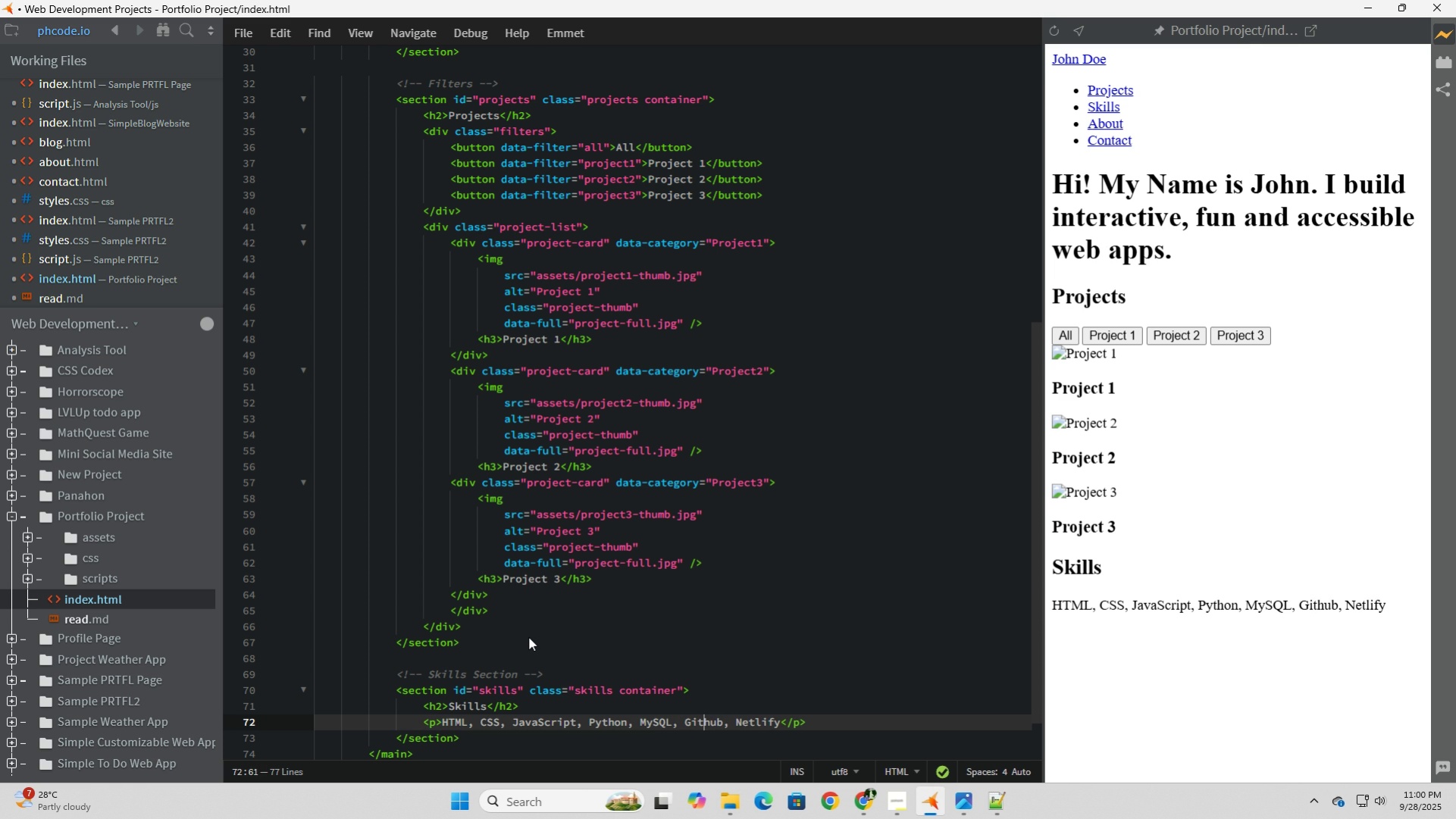 
key(ArrowLeft)
 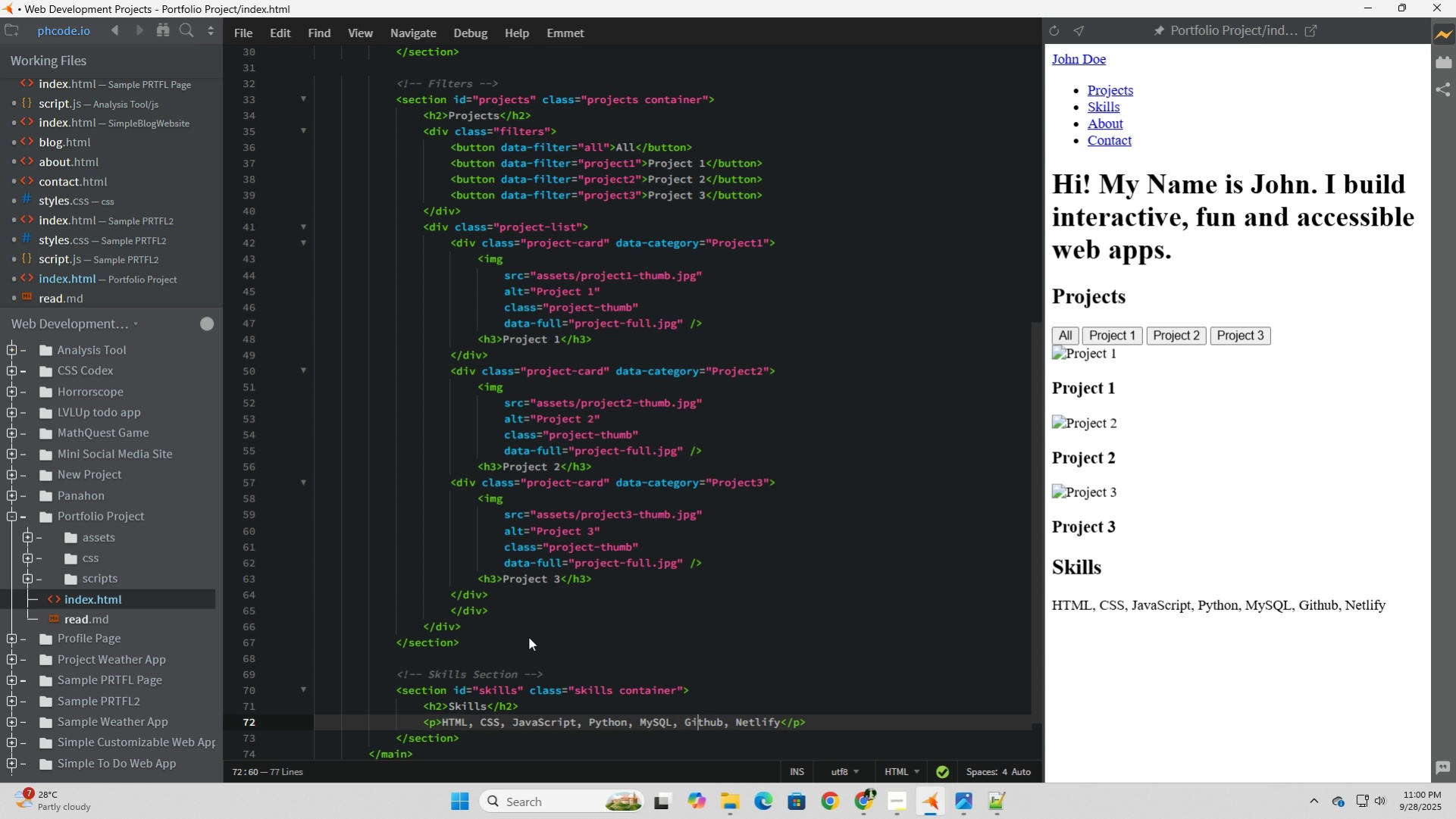 
key(ArrowLeft)
 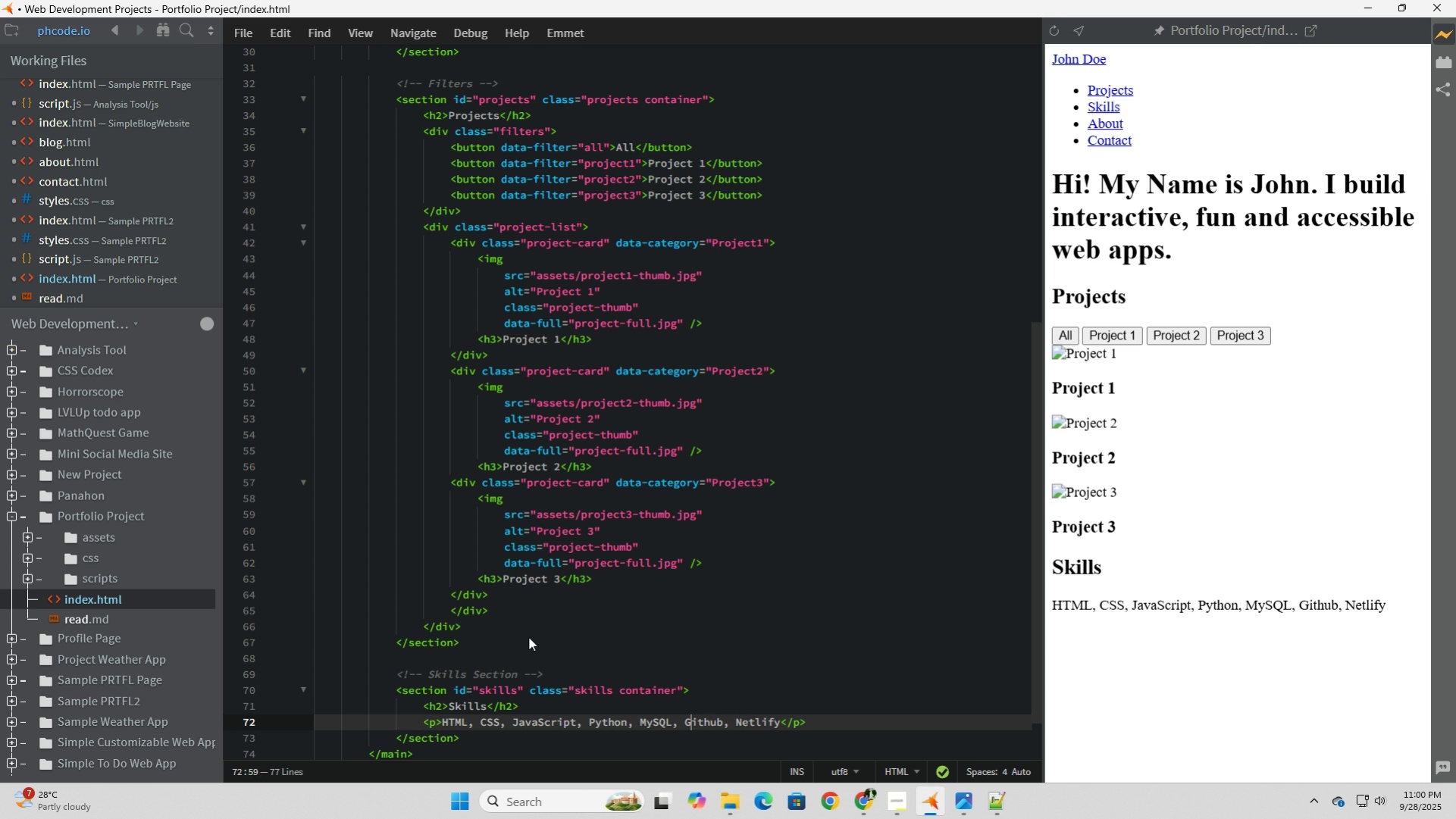 
key(ArrowLeft)
 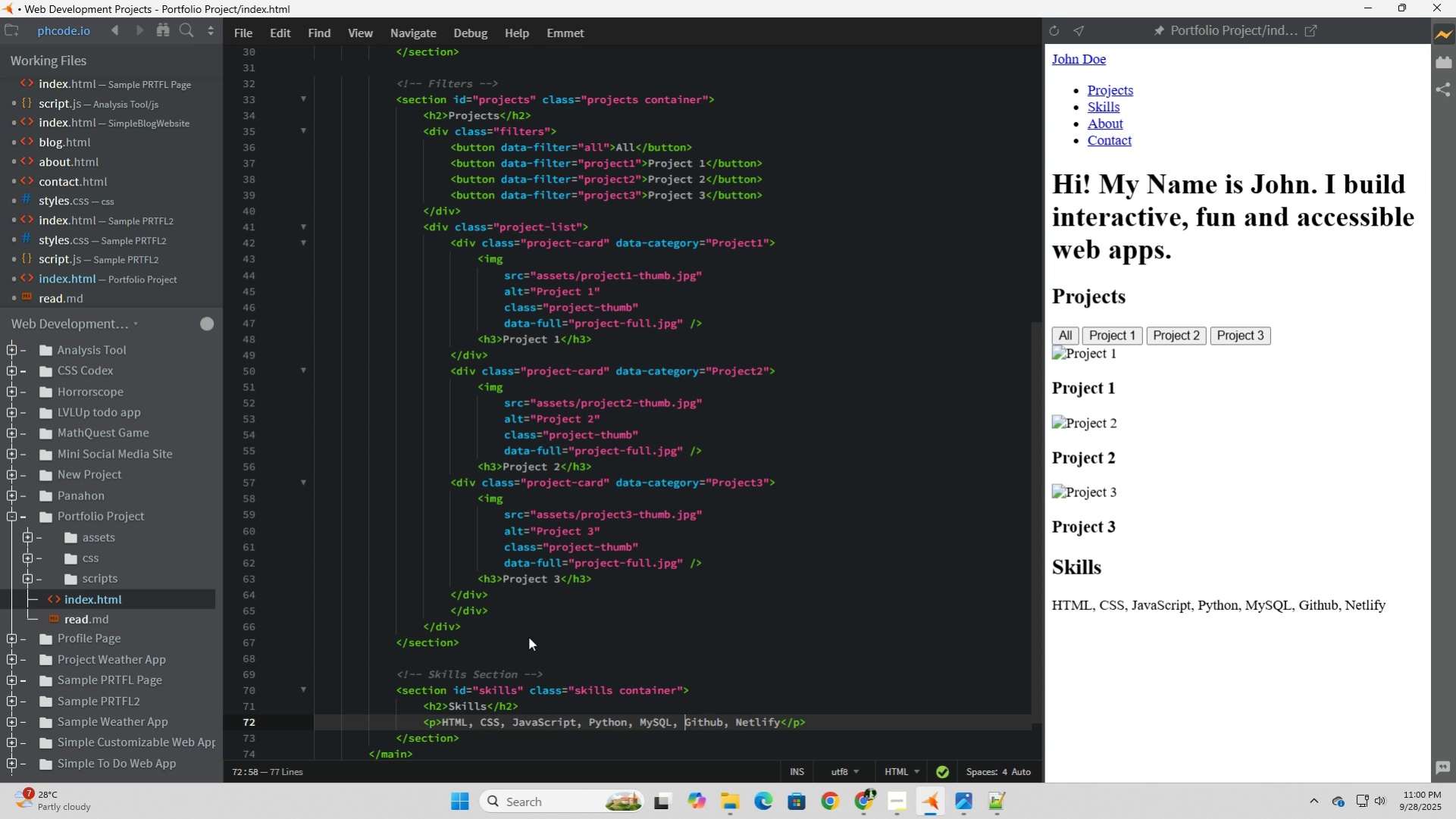 
key(ArrowLeft)
 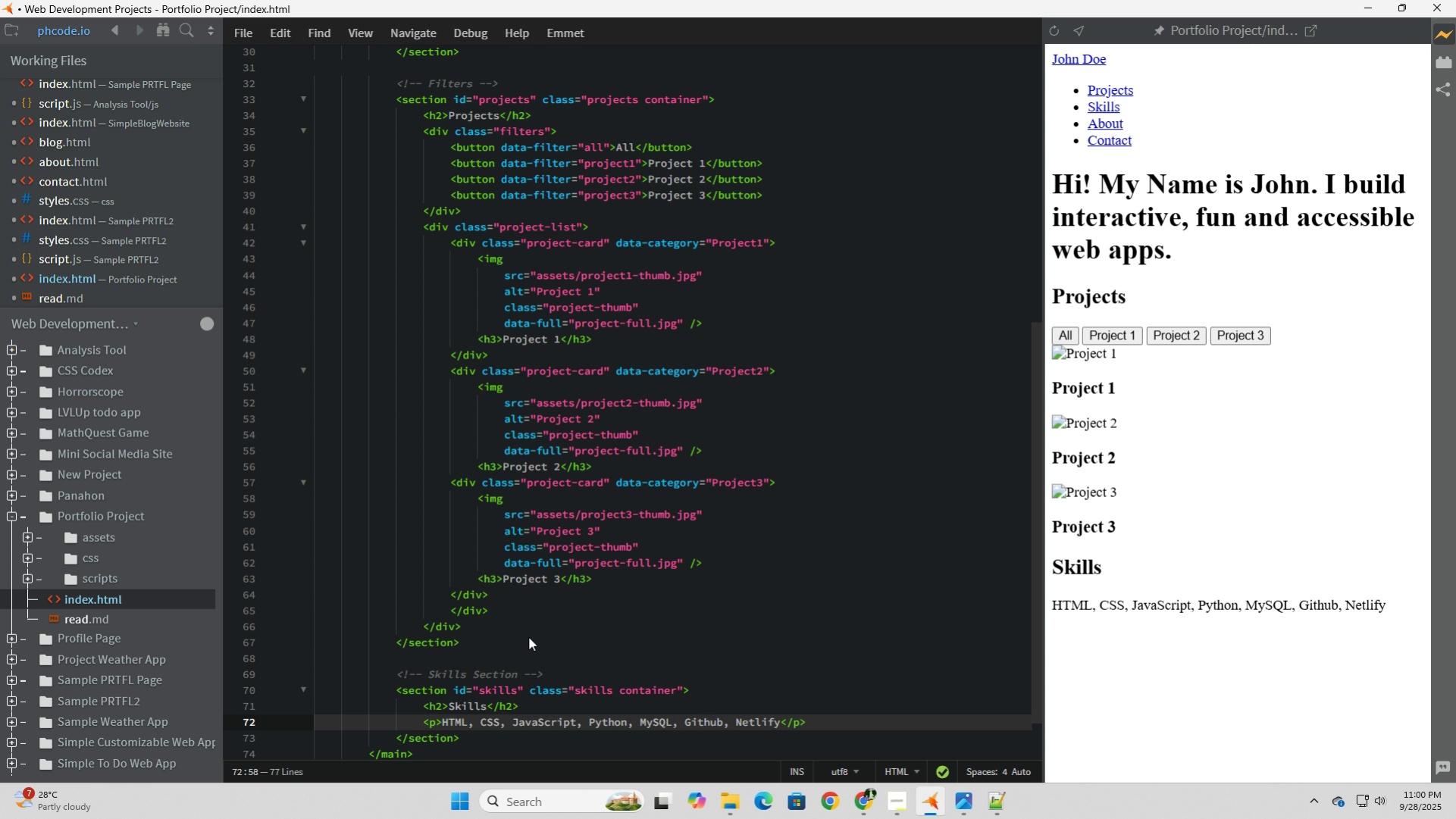 
type(Wordpressm)
key(Backspace)
type(, )
 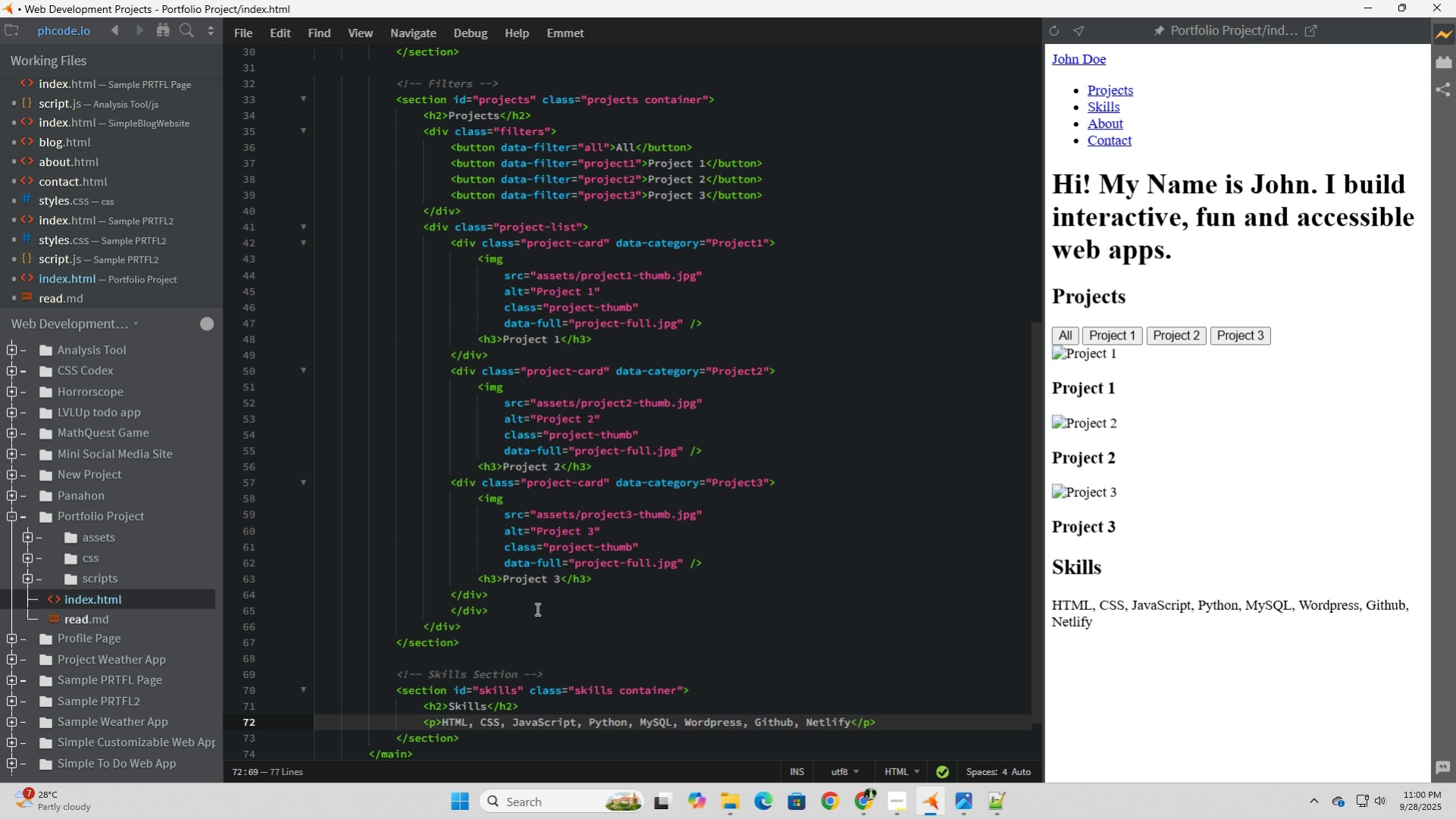 
scroll: coordinate [536, 608], scroll_direction: down, amount: 5.0
 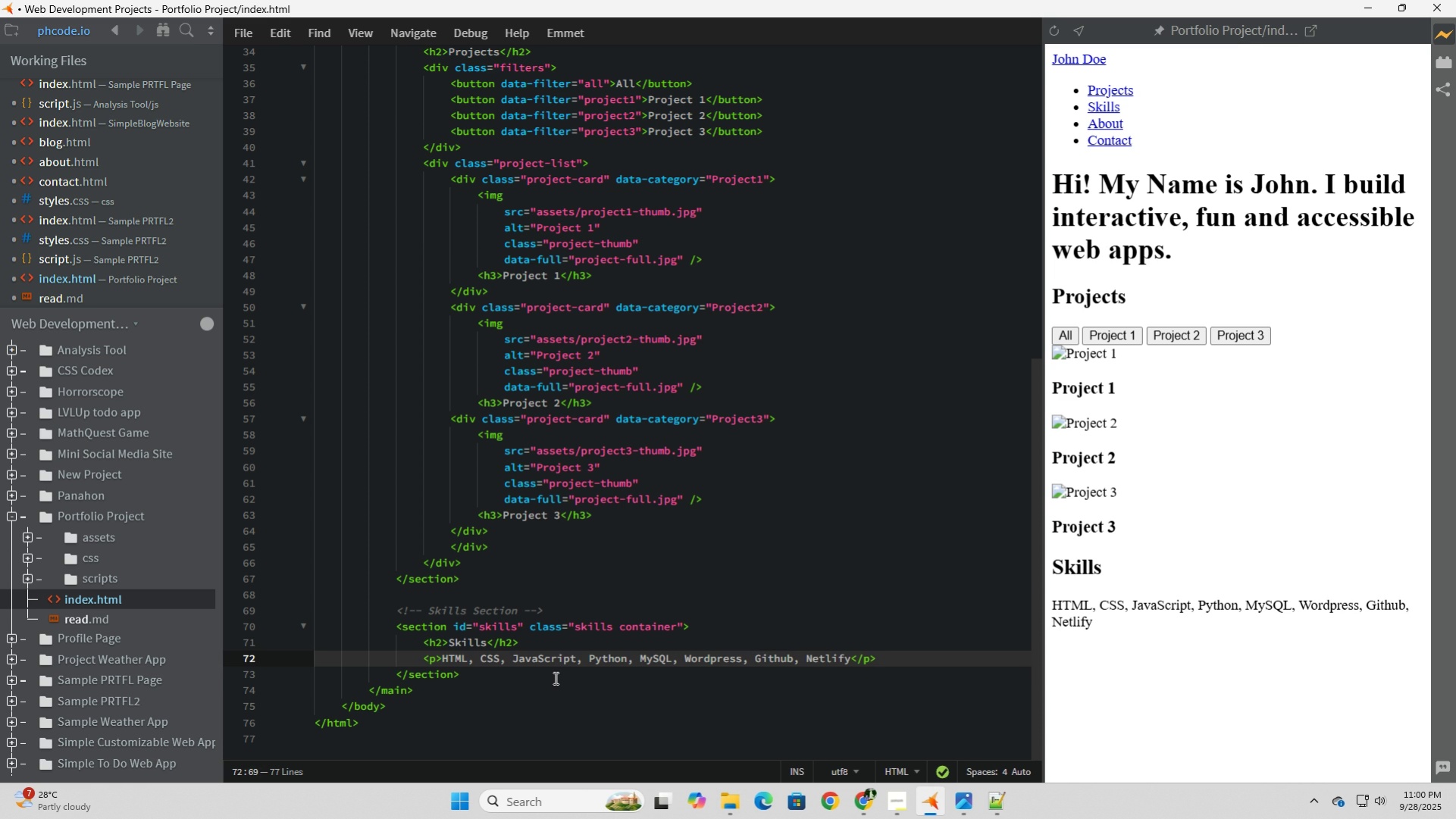 
left_click([554, 677])
 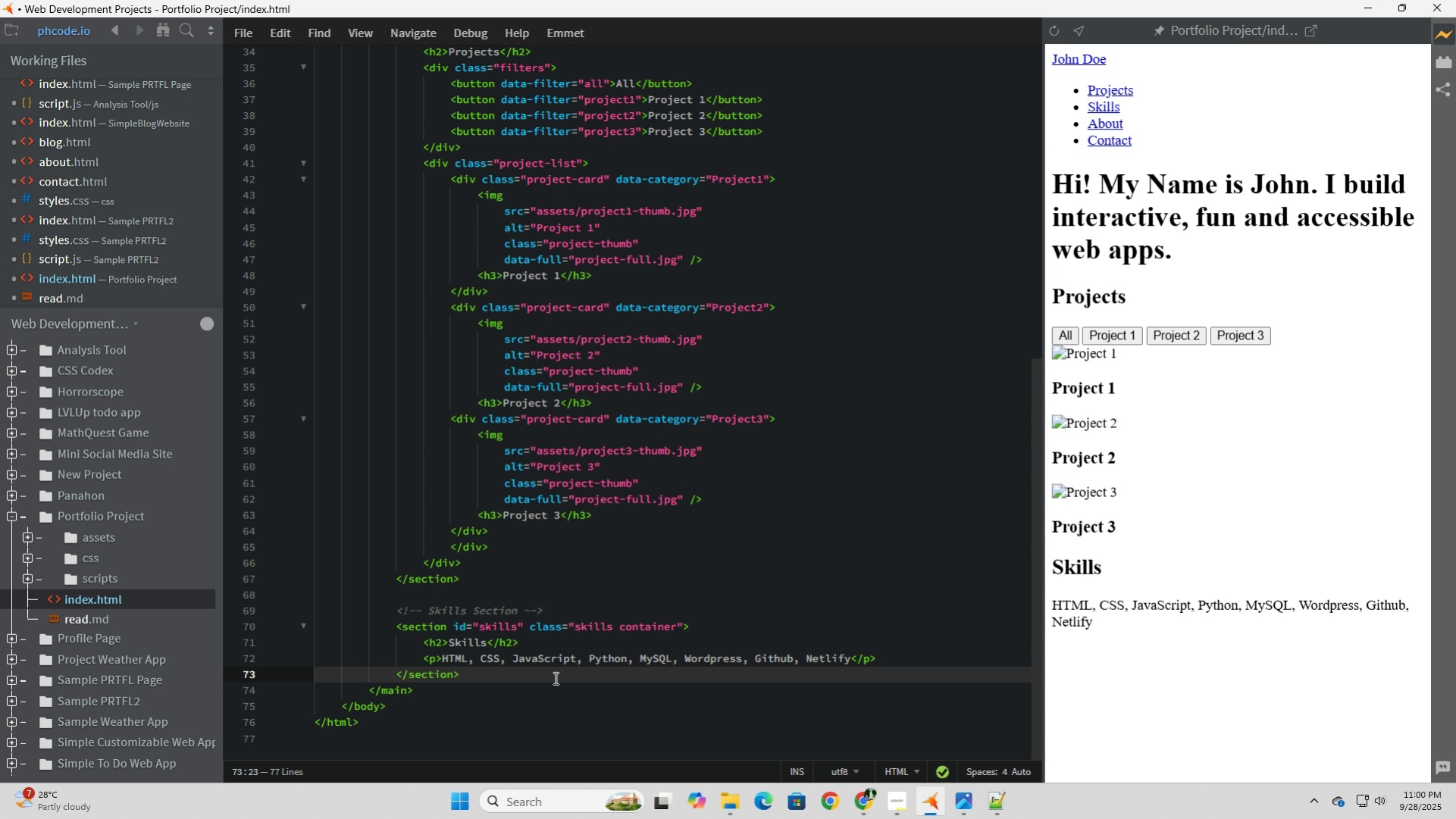 
wait(12.92)
 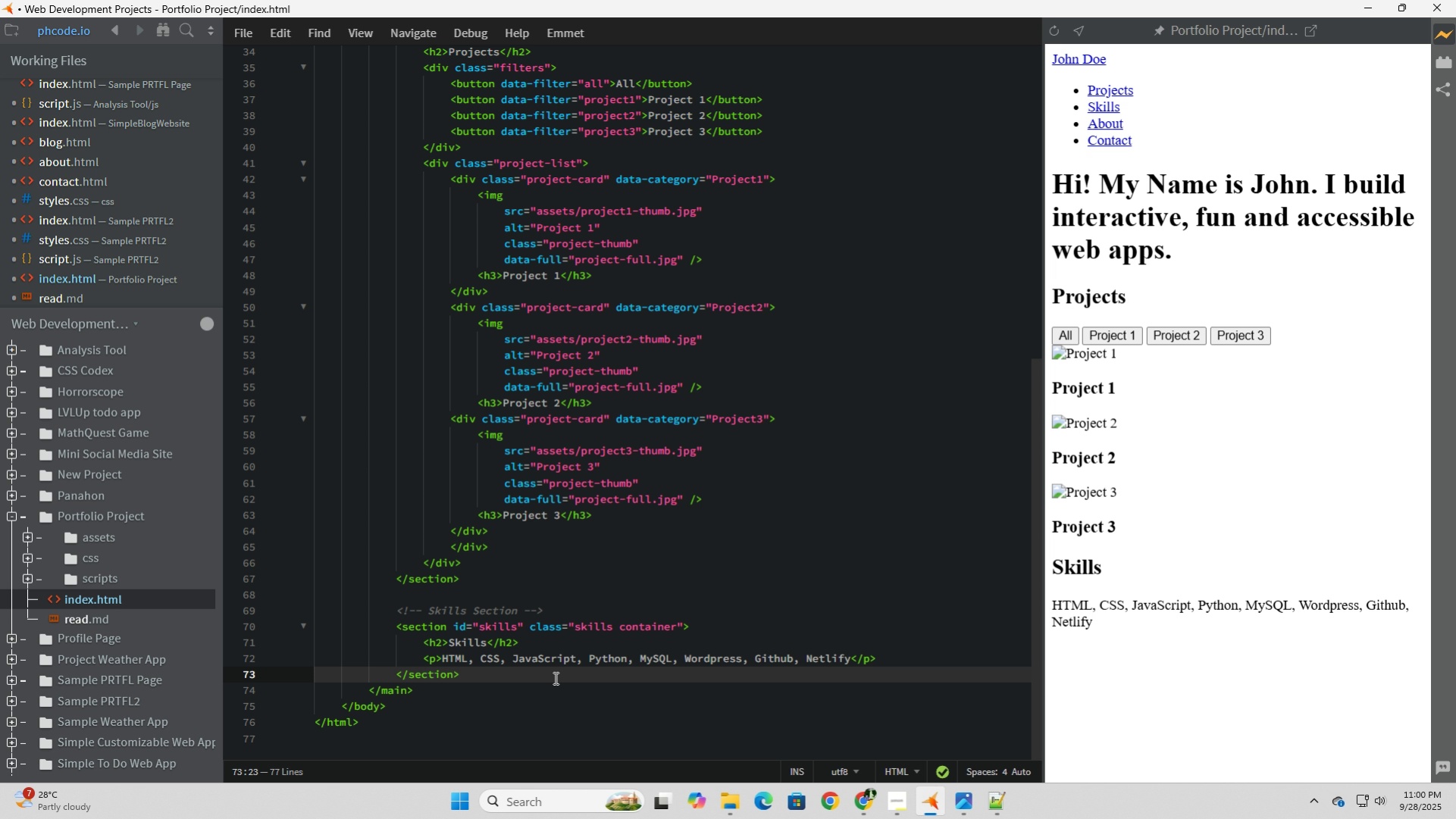 
key(Enter)
 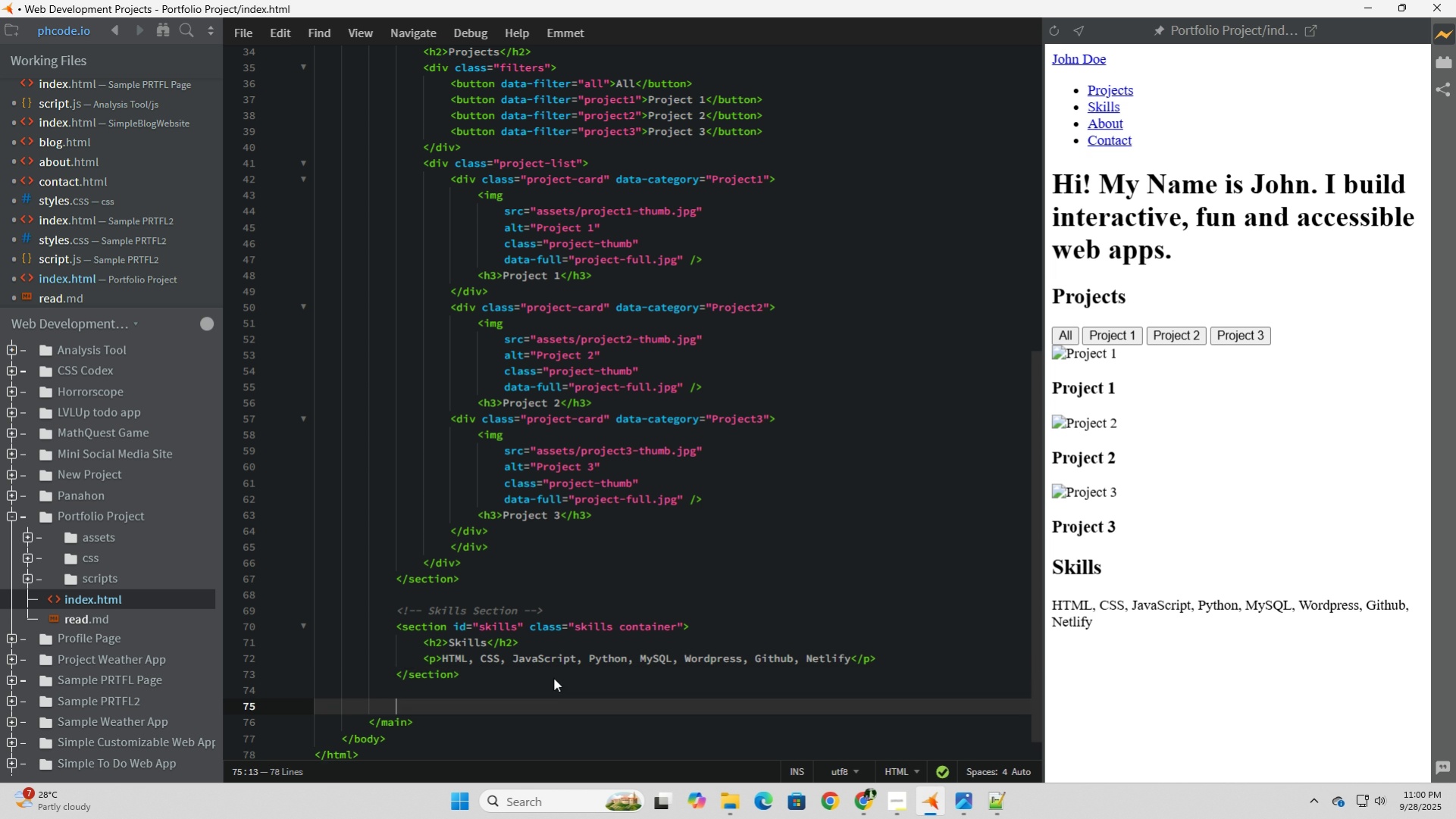 
key(Enter)
 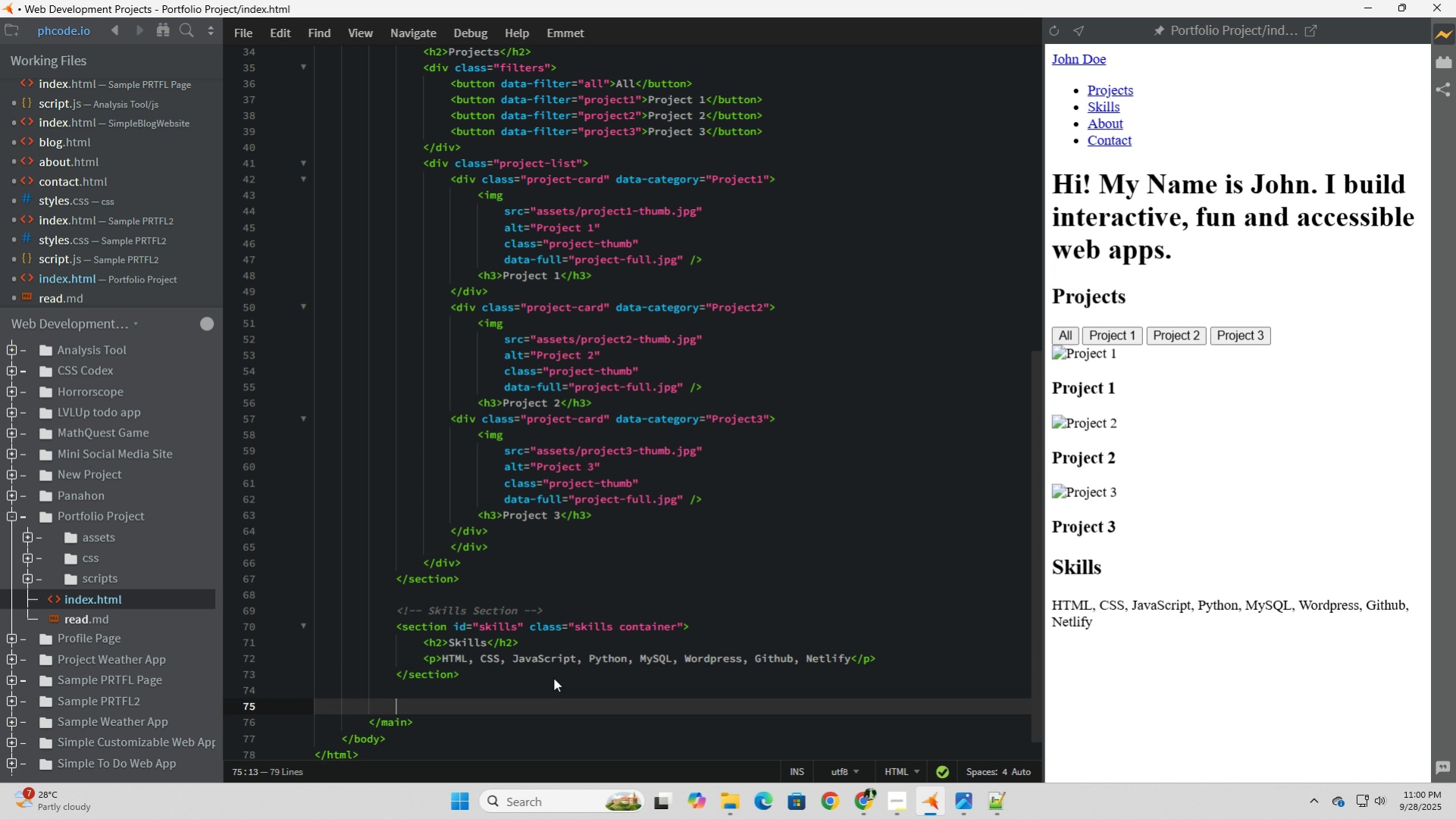 
scroll: coordinate [553, 677], scroll_direction: down, amount: 6.0